 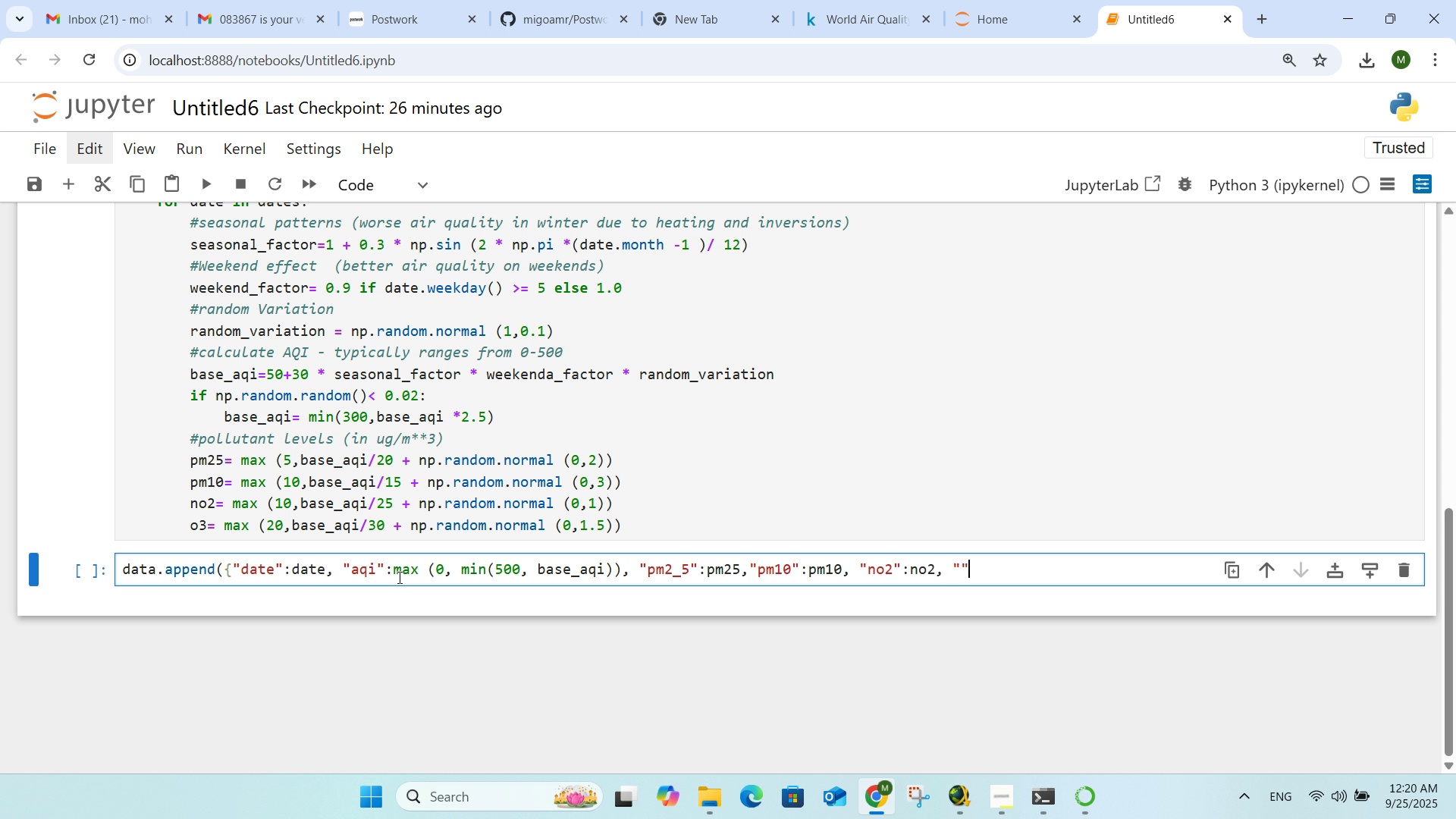 
key(Shift+Quote)
 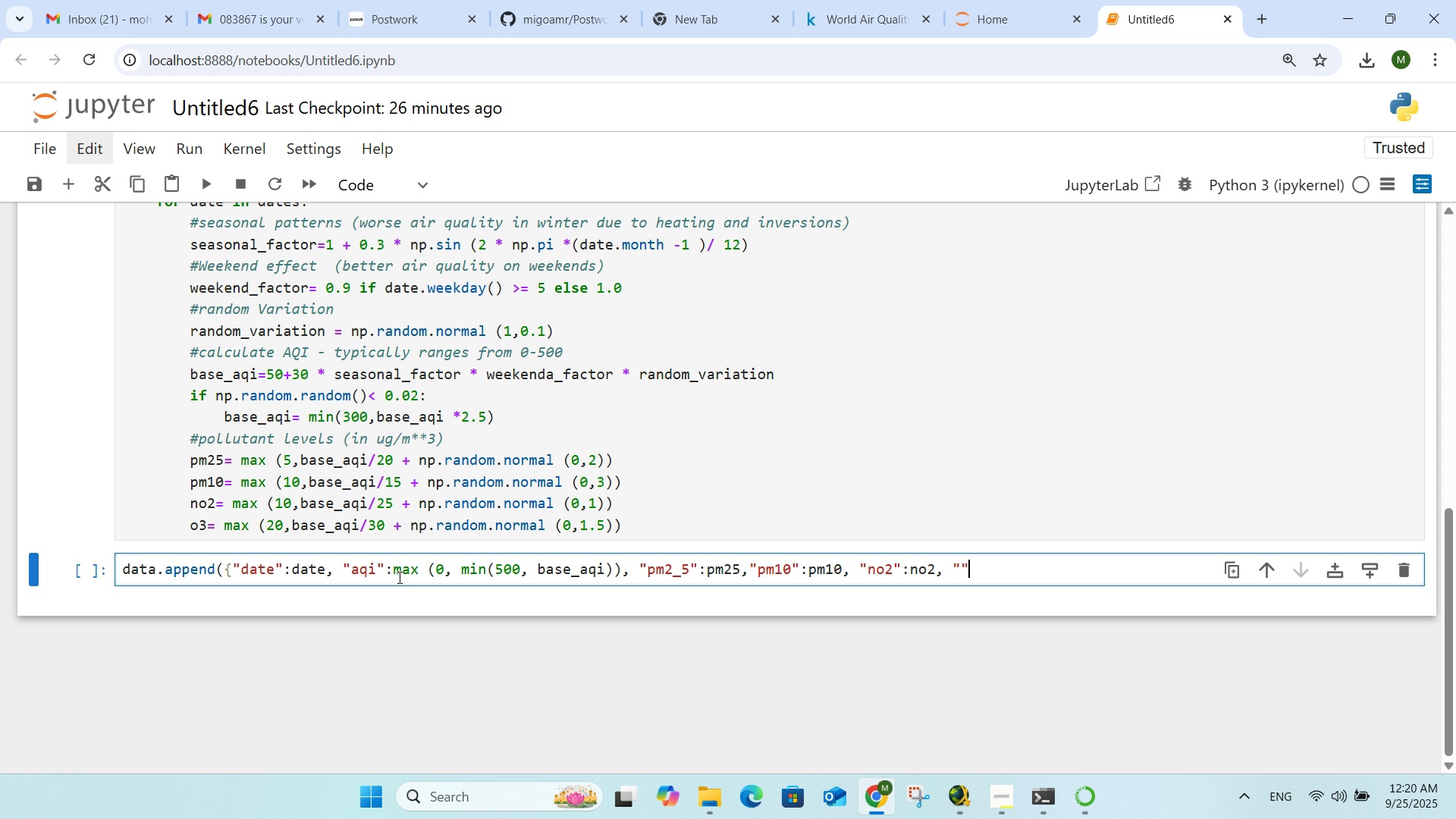 
key(ArrowDown)
 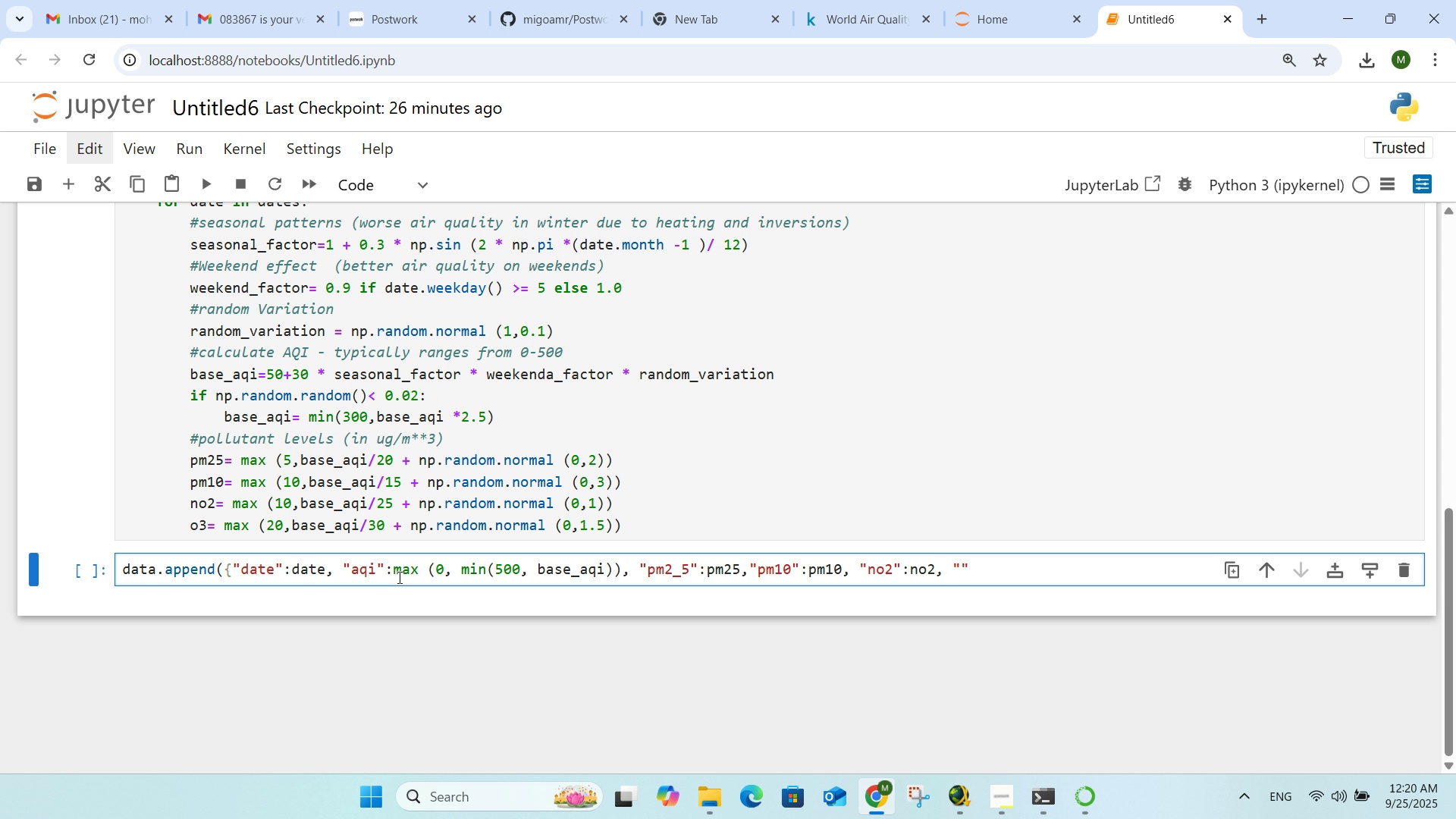 
type(o3)
 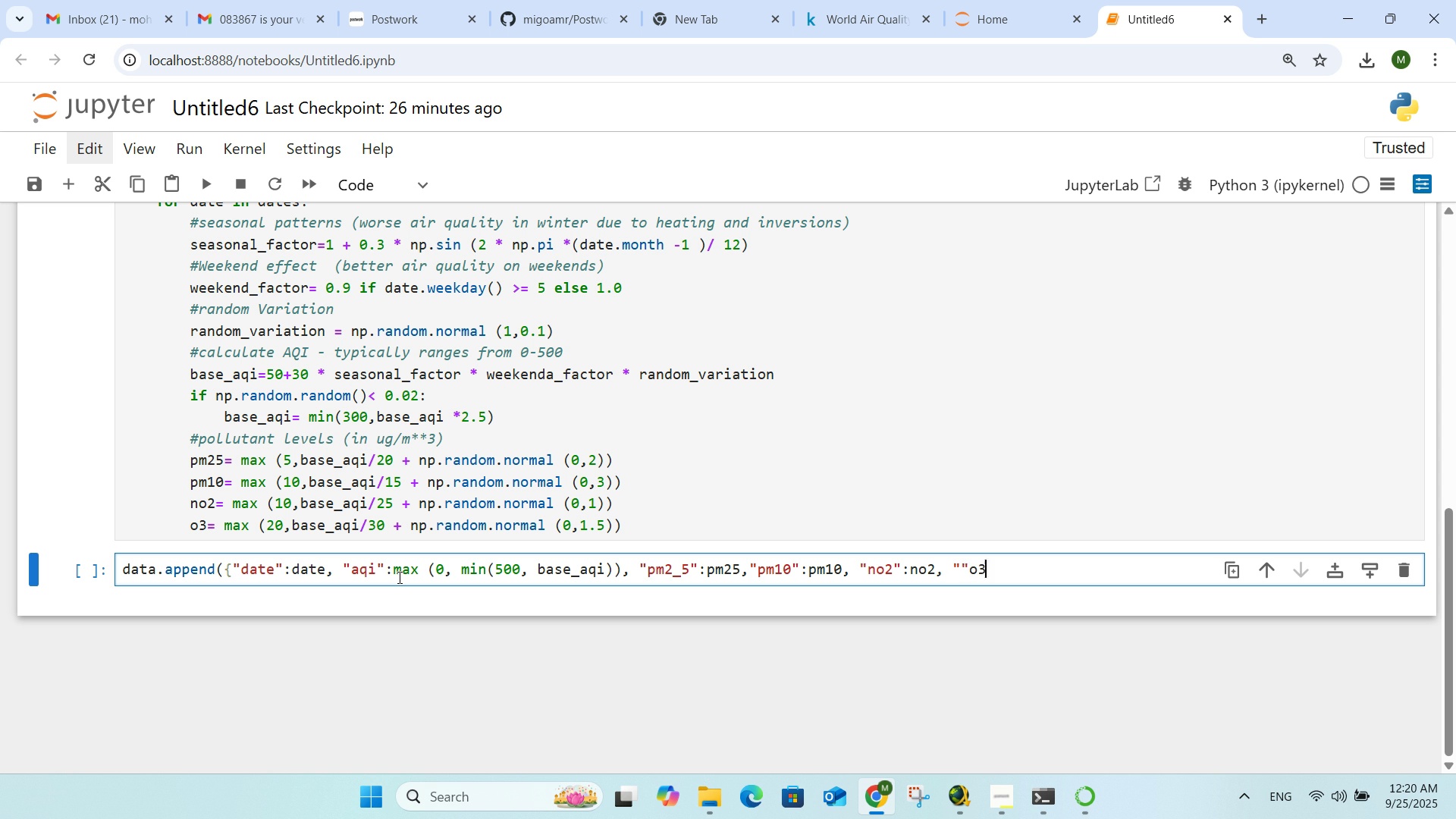 
key(ArrowRight)
 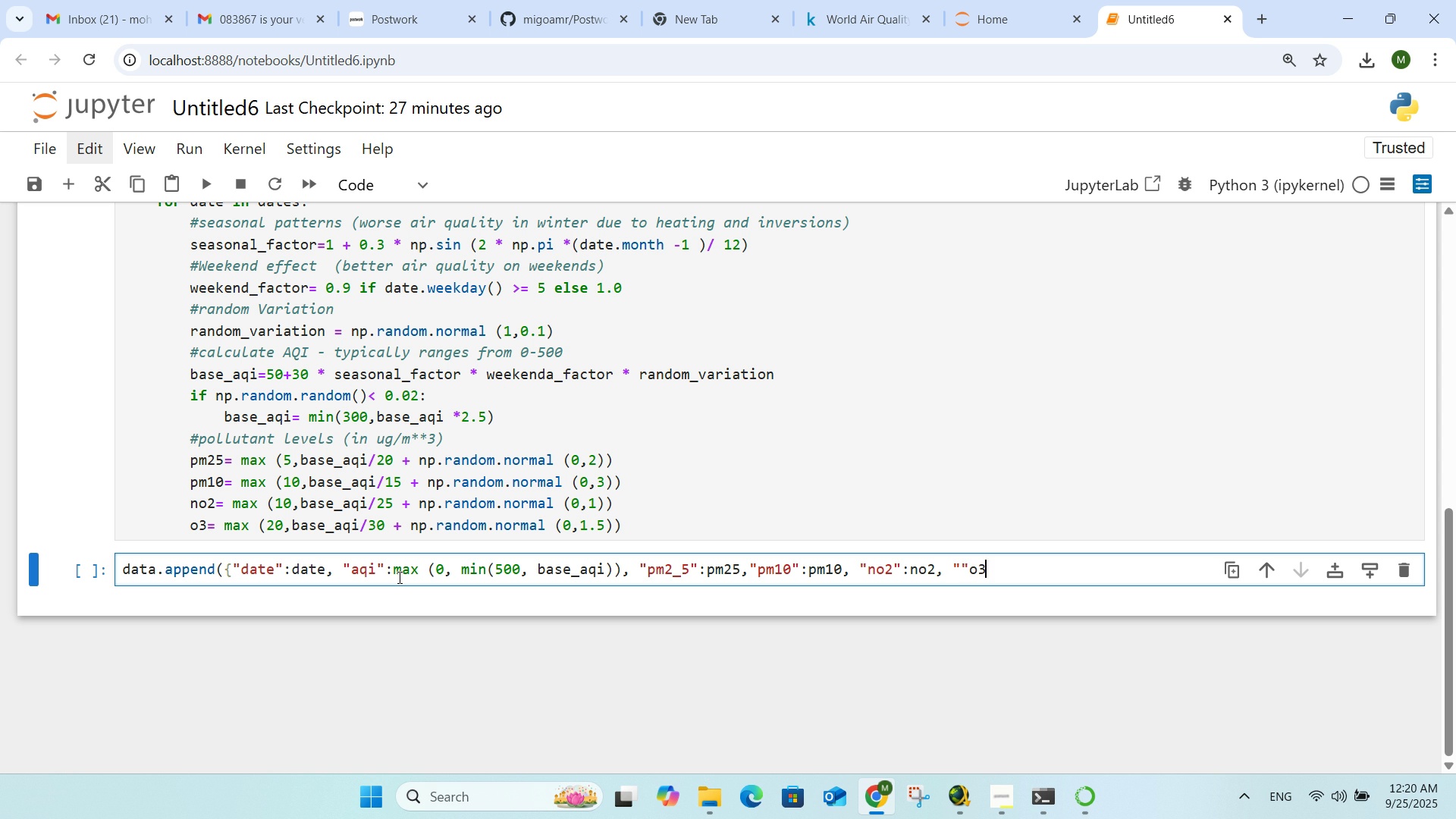 
key(ArrowLeft)
 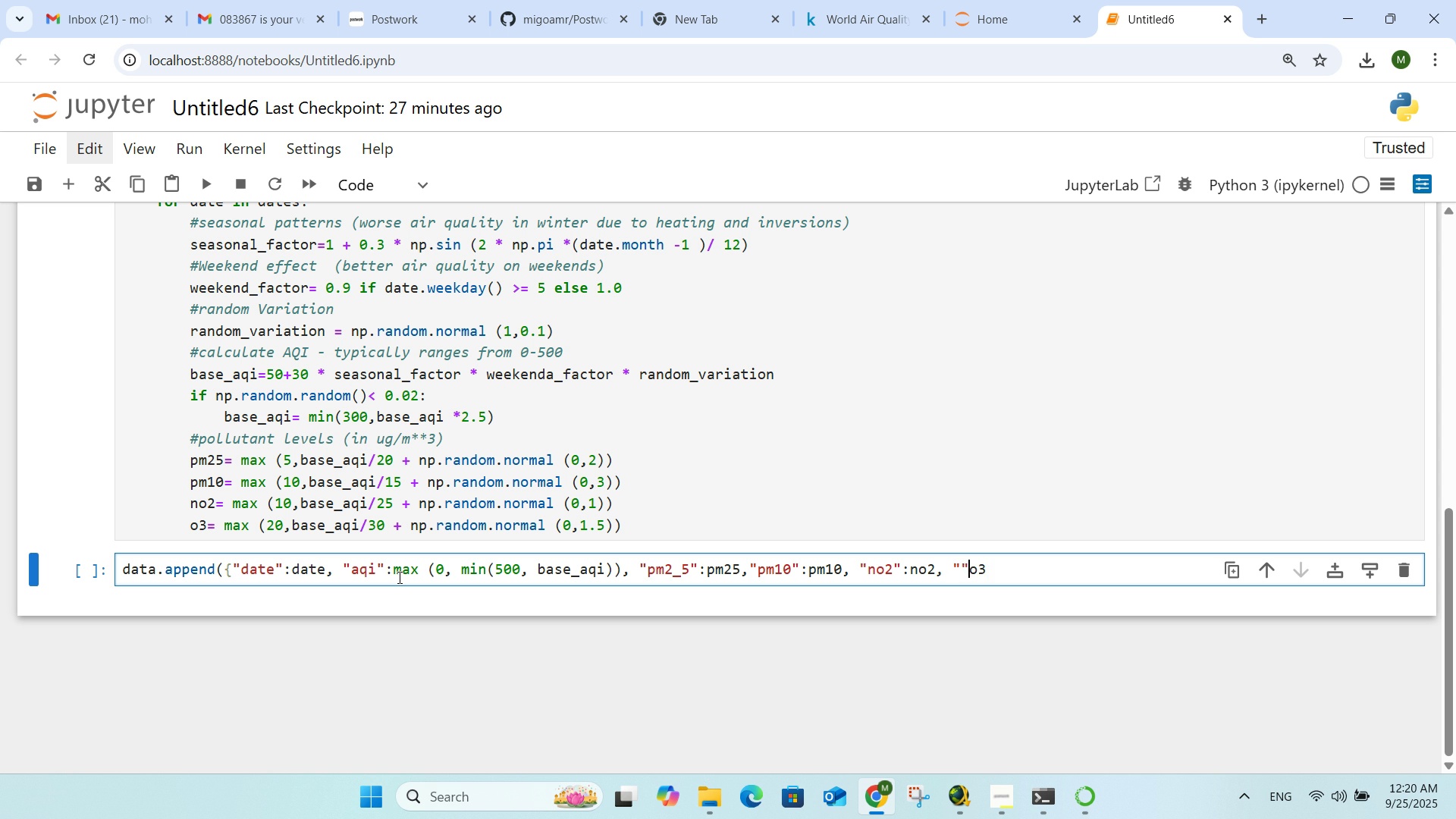 
key(ArrowLeft)
 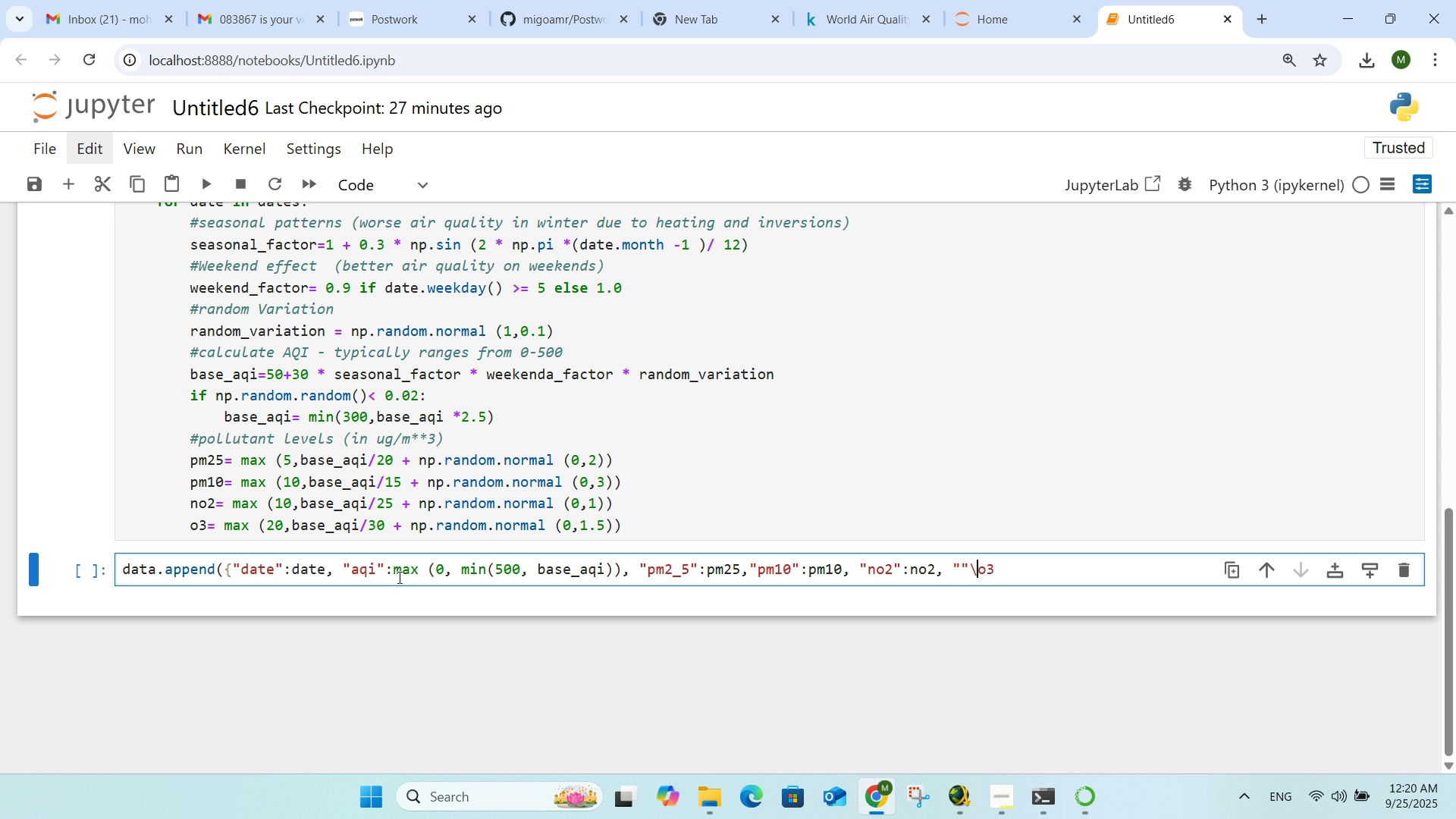 
key(Backslash)
 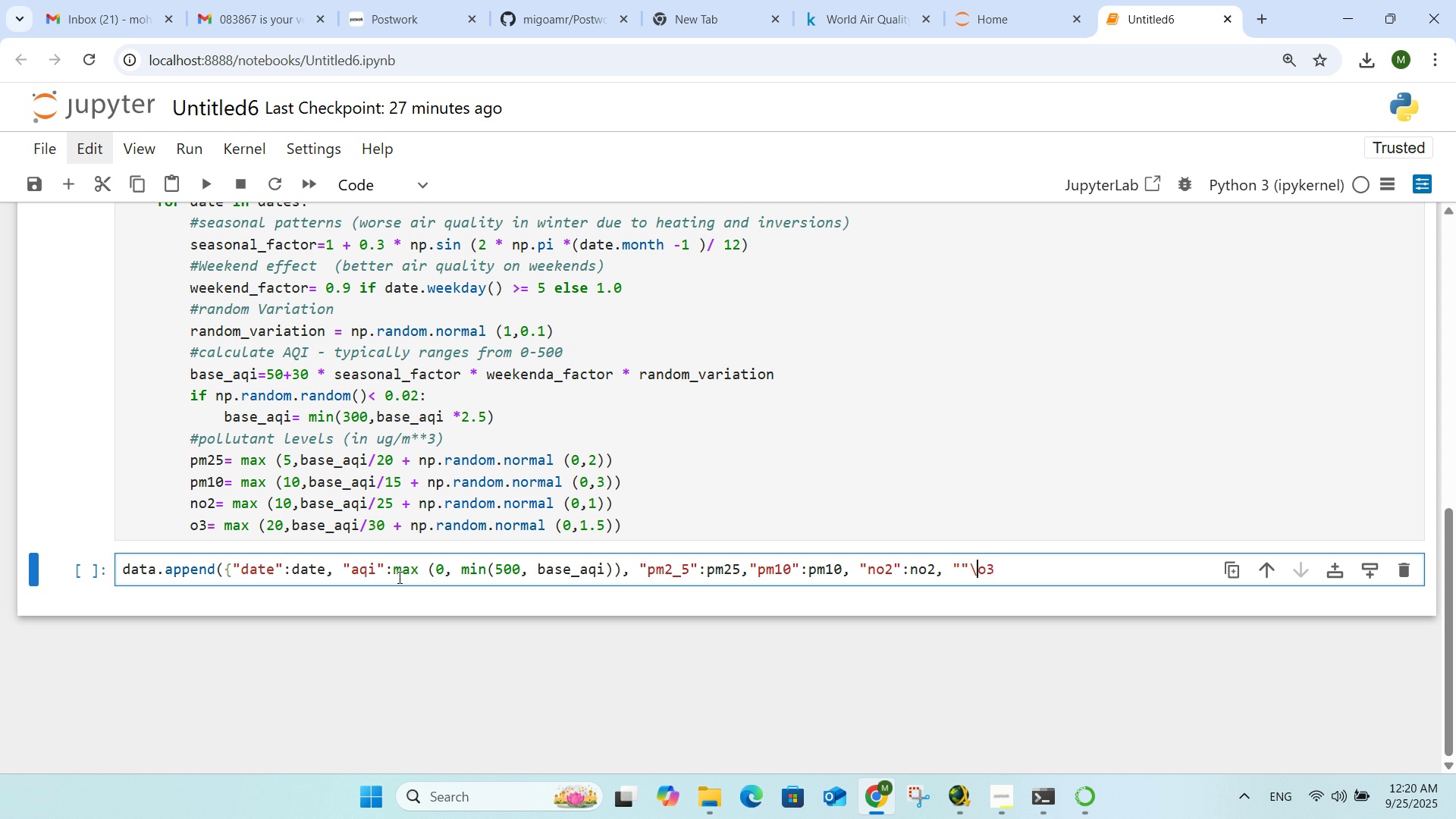 
key(Backspace)
 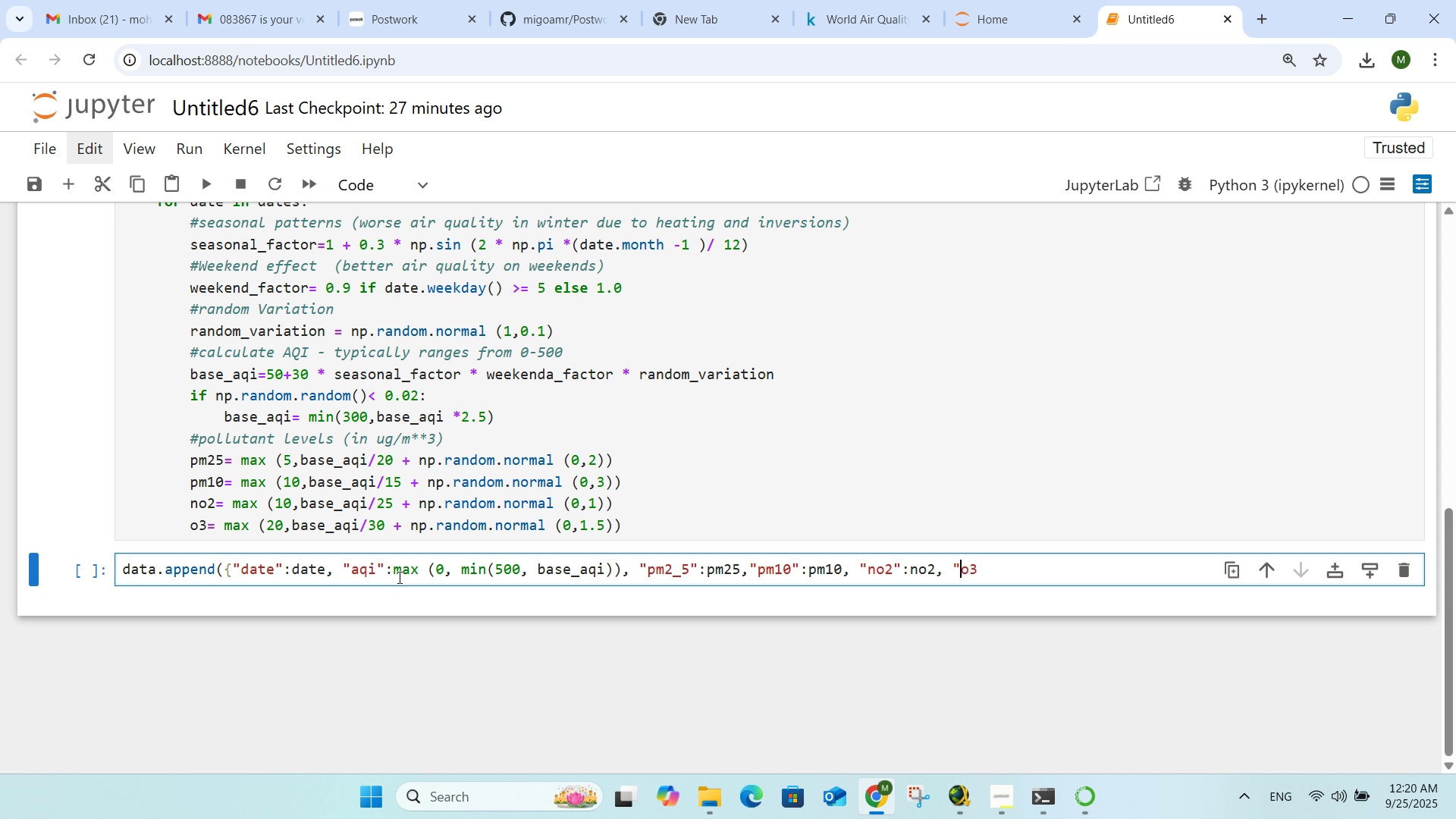 
key(Backspace)
 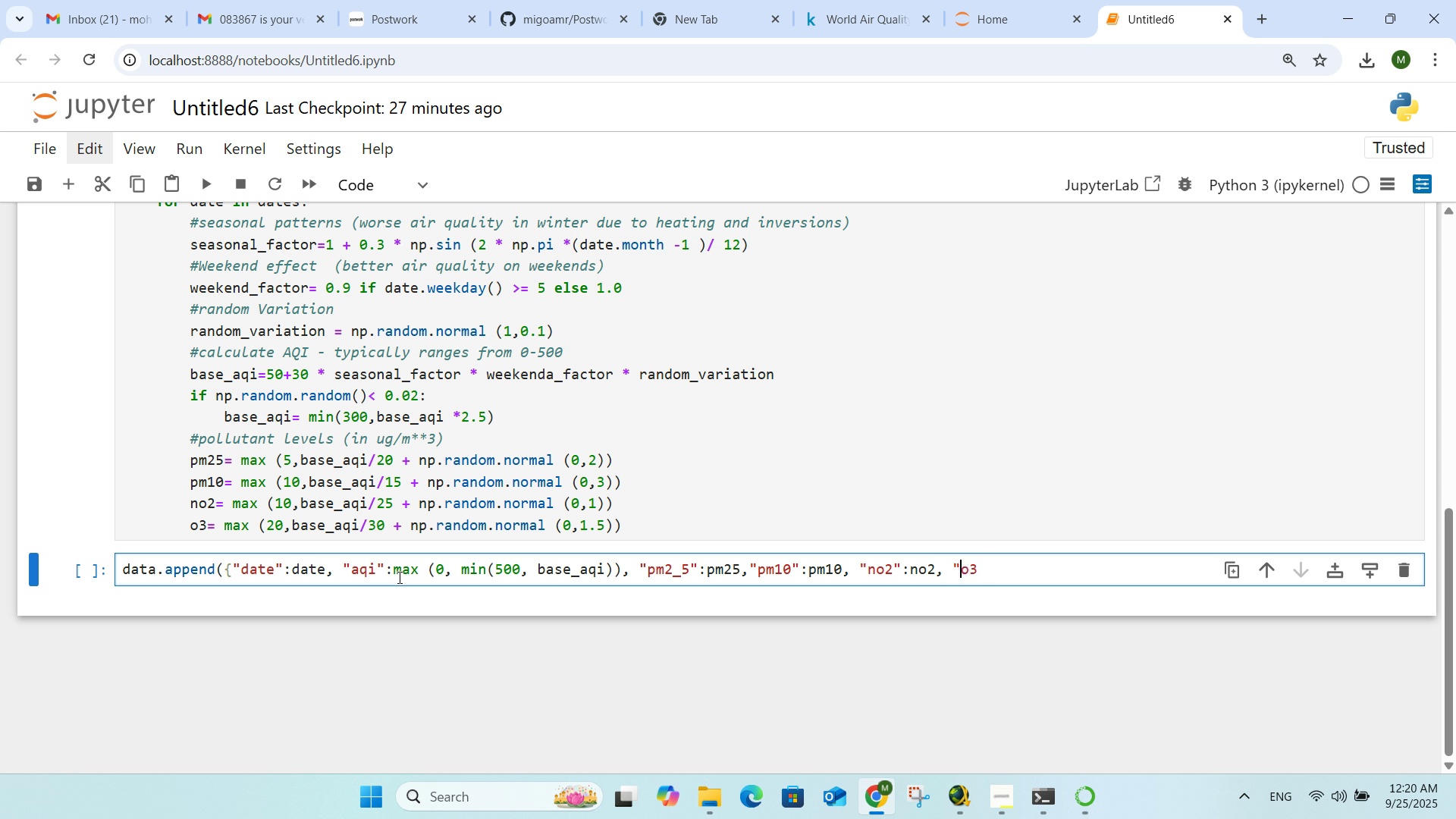 
key(ArrowRight)
 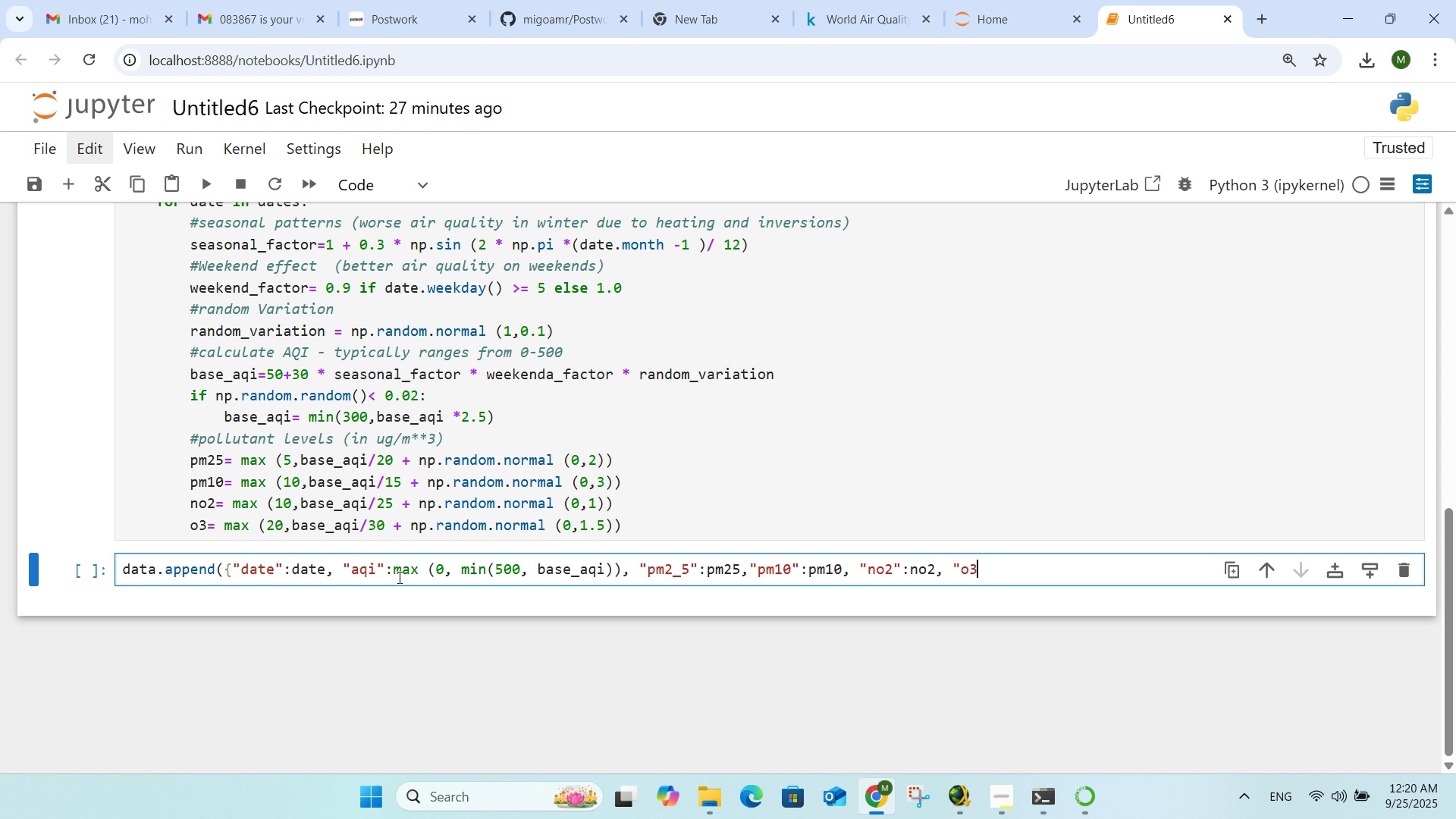 
key(ArrowRight)
 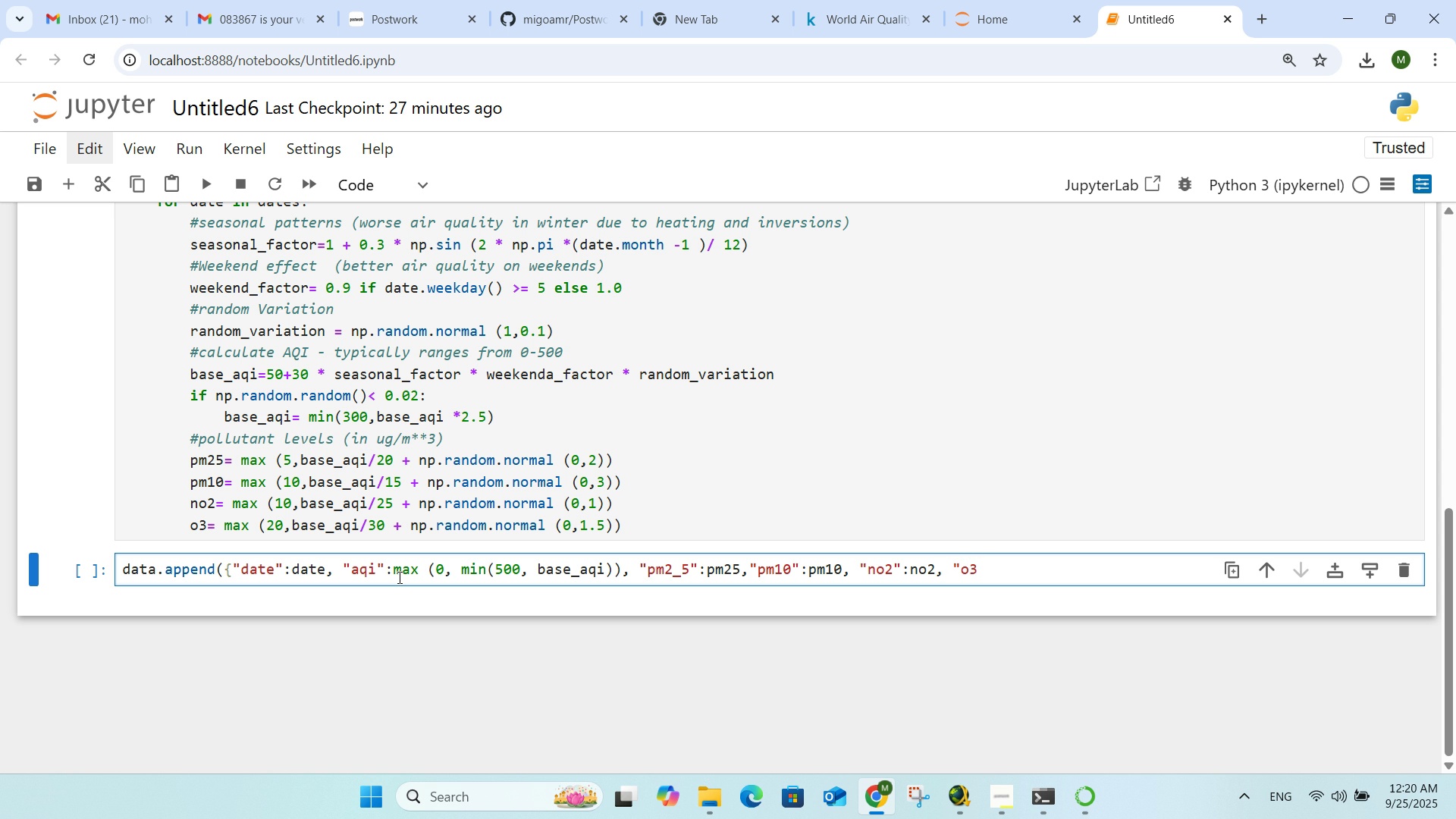 
type(":o3)
 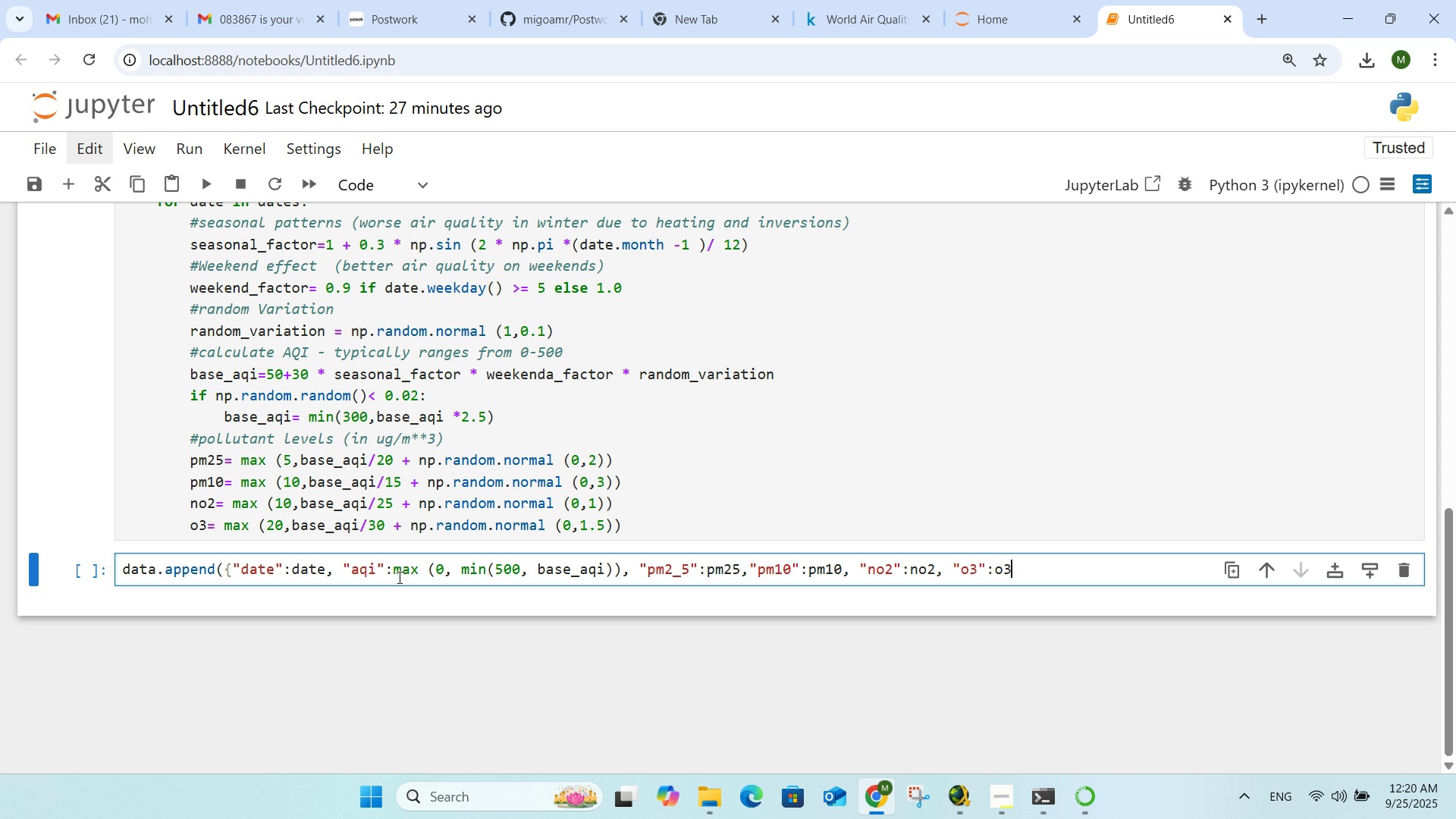 
type(, "mpnt)
key(Backspace)
key(Backspace)
key(Backspace)
type(onth")